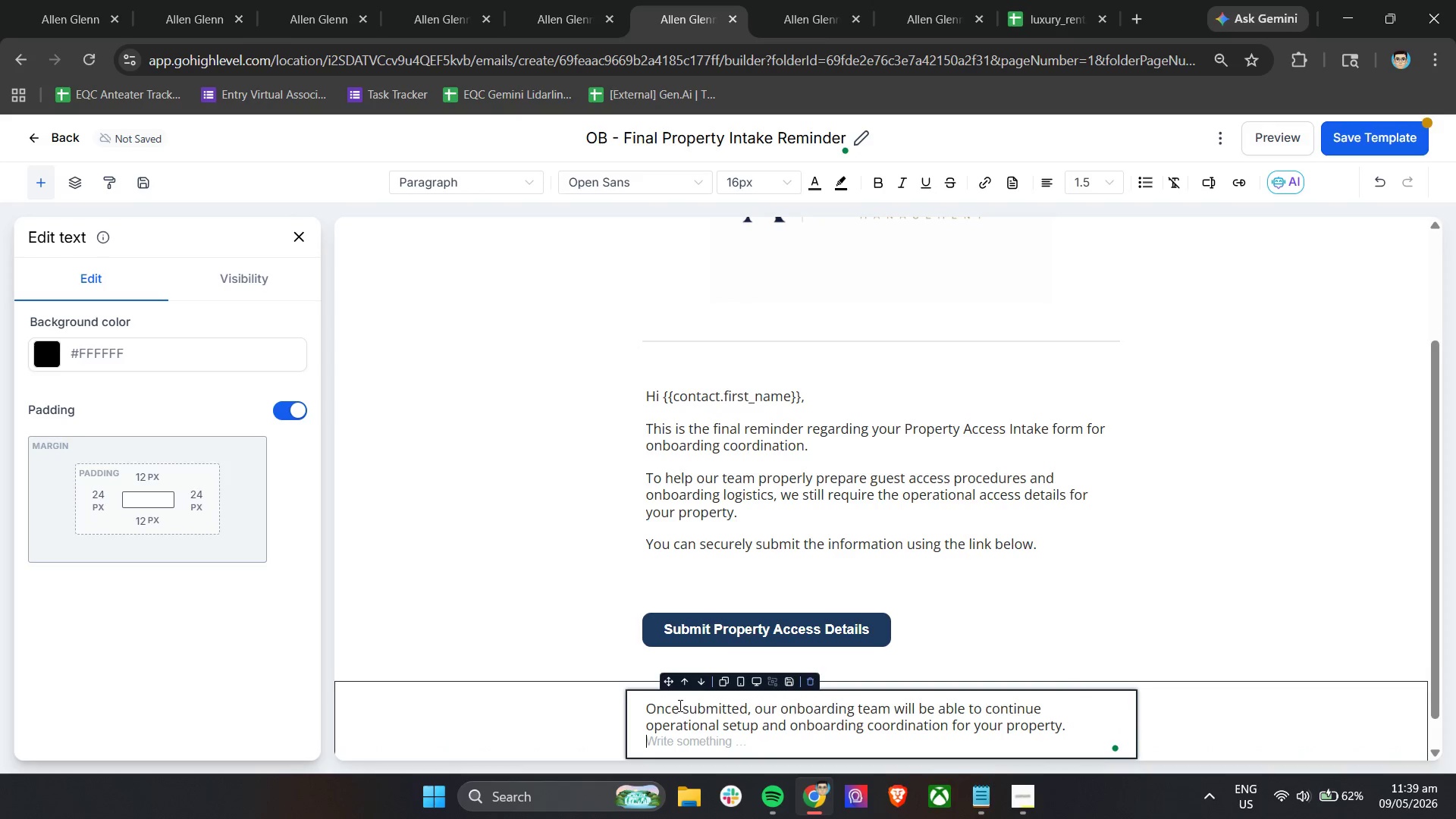 
key(Enter)
 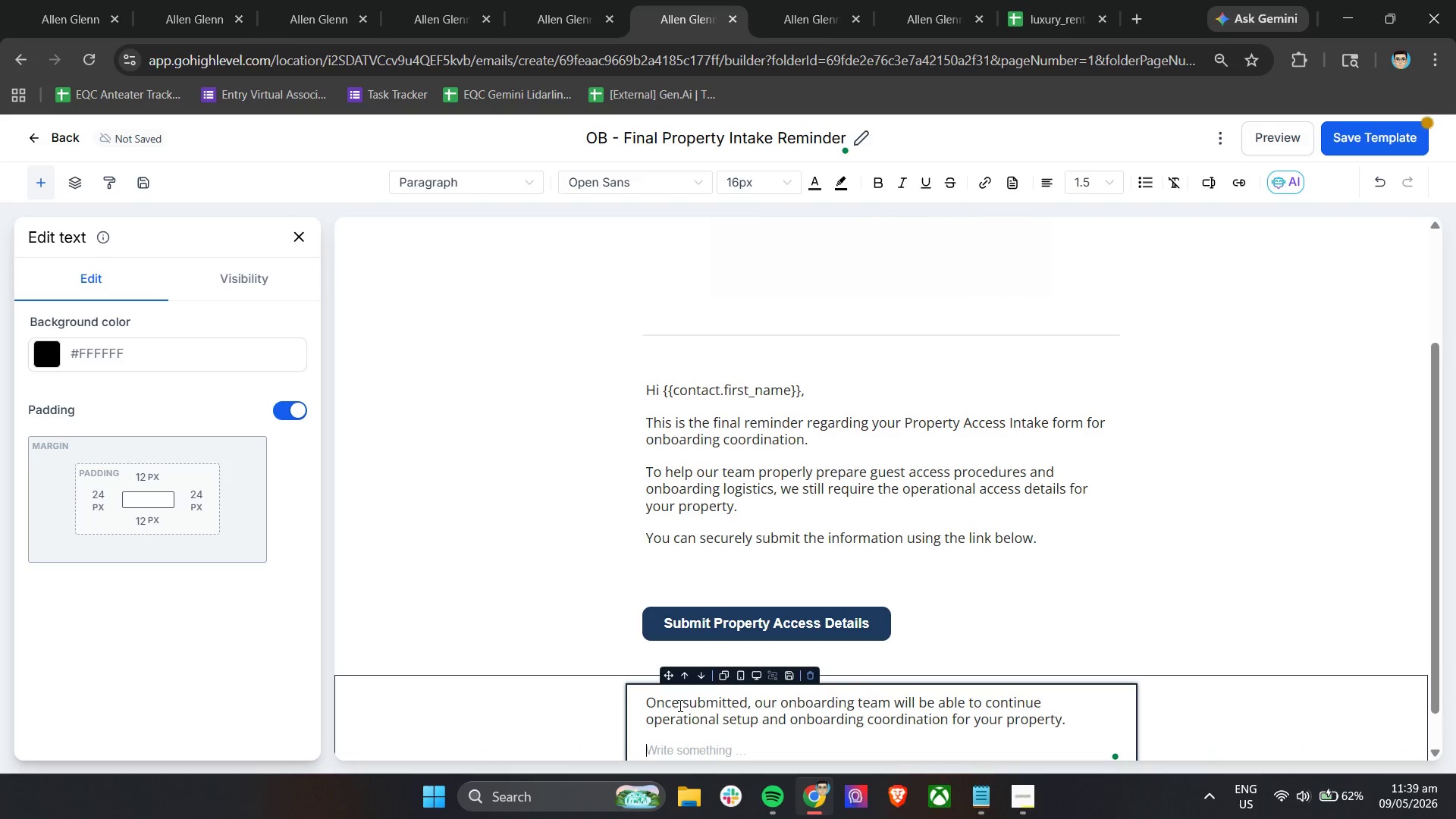 
type(If you have any questions)
 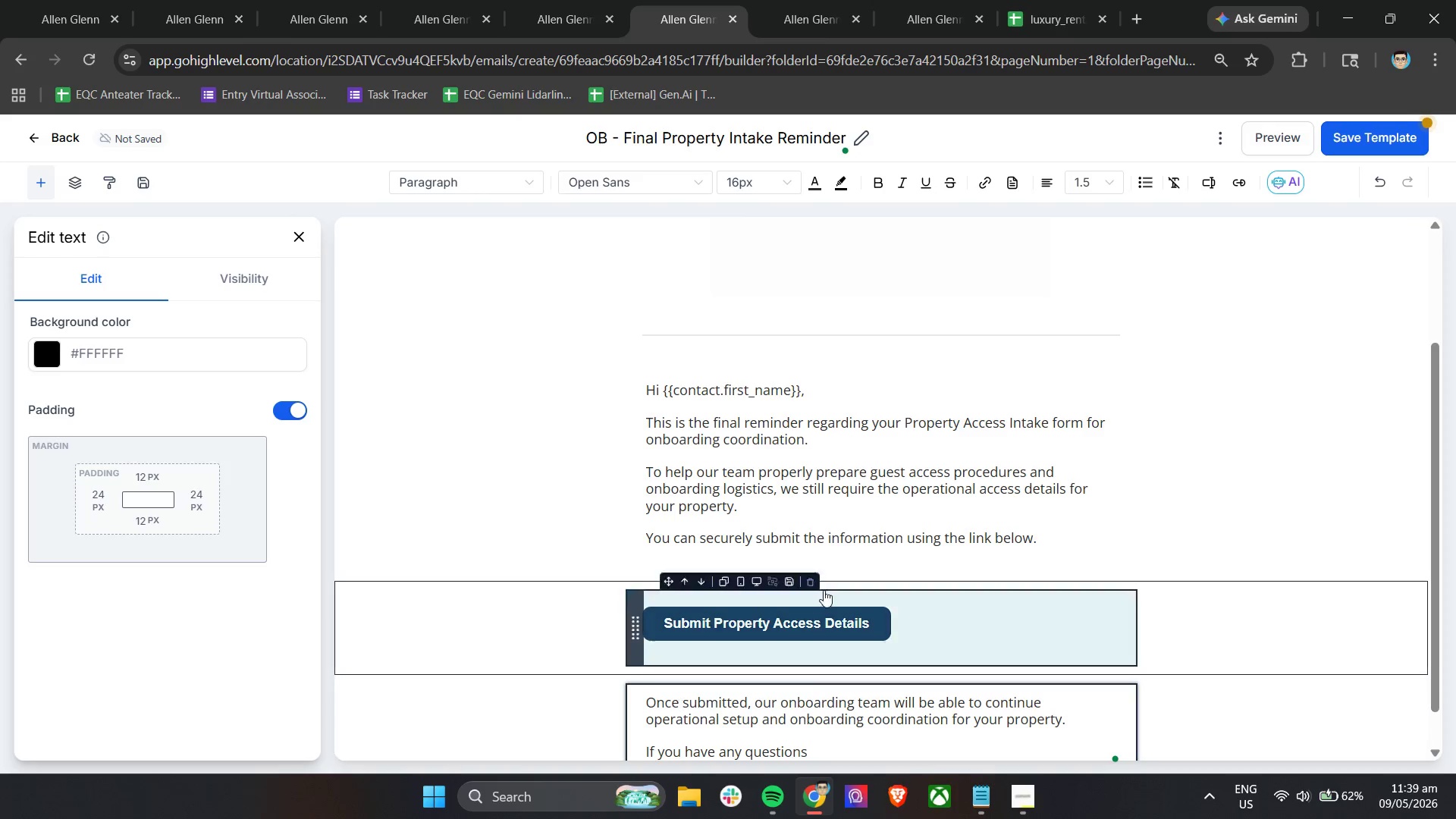 
scroll: coordinate [882, 574], scroll_direction: down, amount: 5.0
 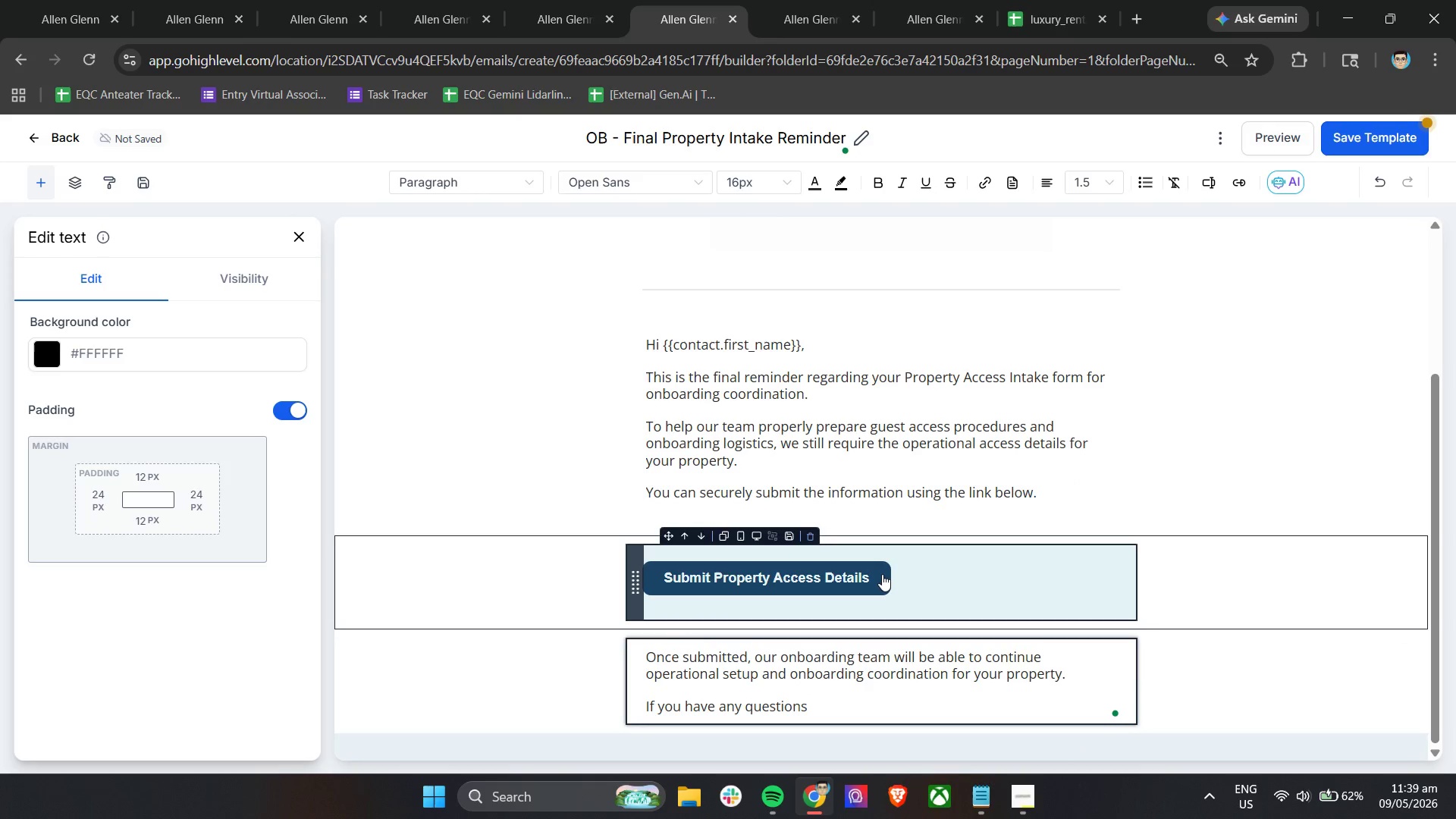 
type( or need assit)
key(Backspace)
type(stance completing the form, please reply to this )
key(Backspace)
key(Backspace)
key(Backspace)
key(Backspace)
key(Backspace)
key(Backspace)
key(Backspace)
key(Backspace)
type(dirctly to this email and we'll be happy to help.)
 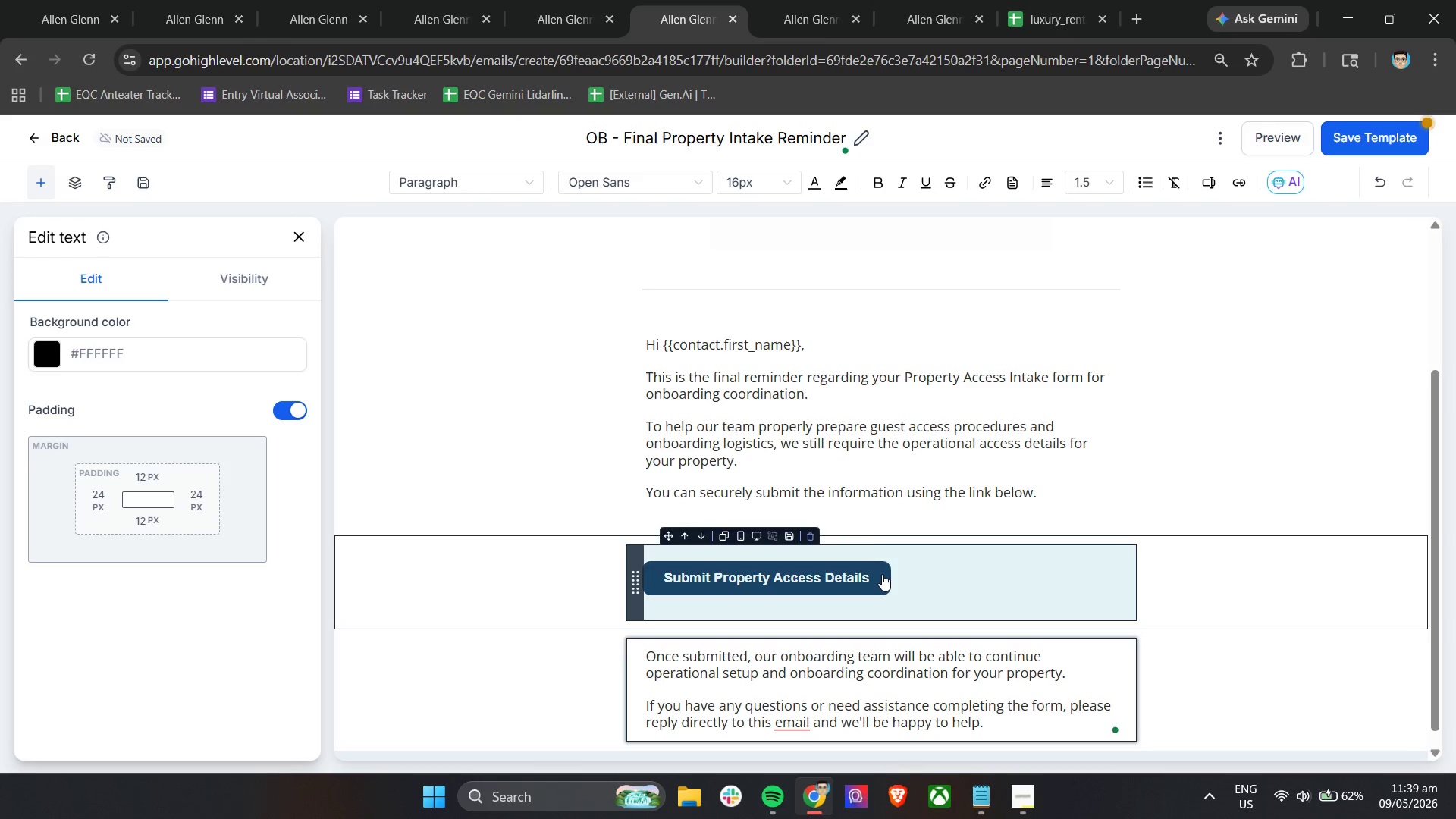 
key(Enter)
 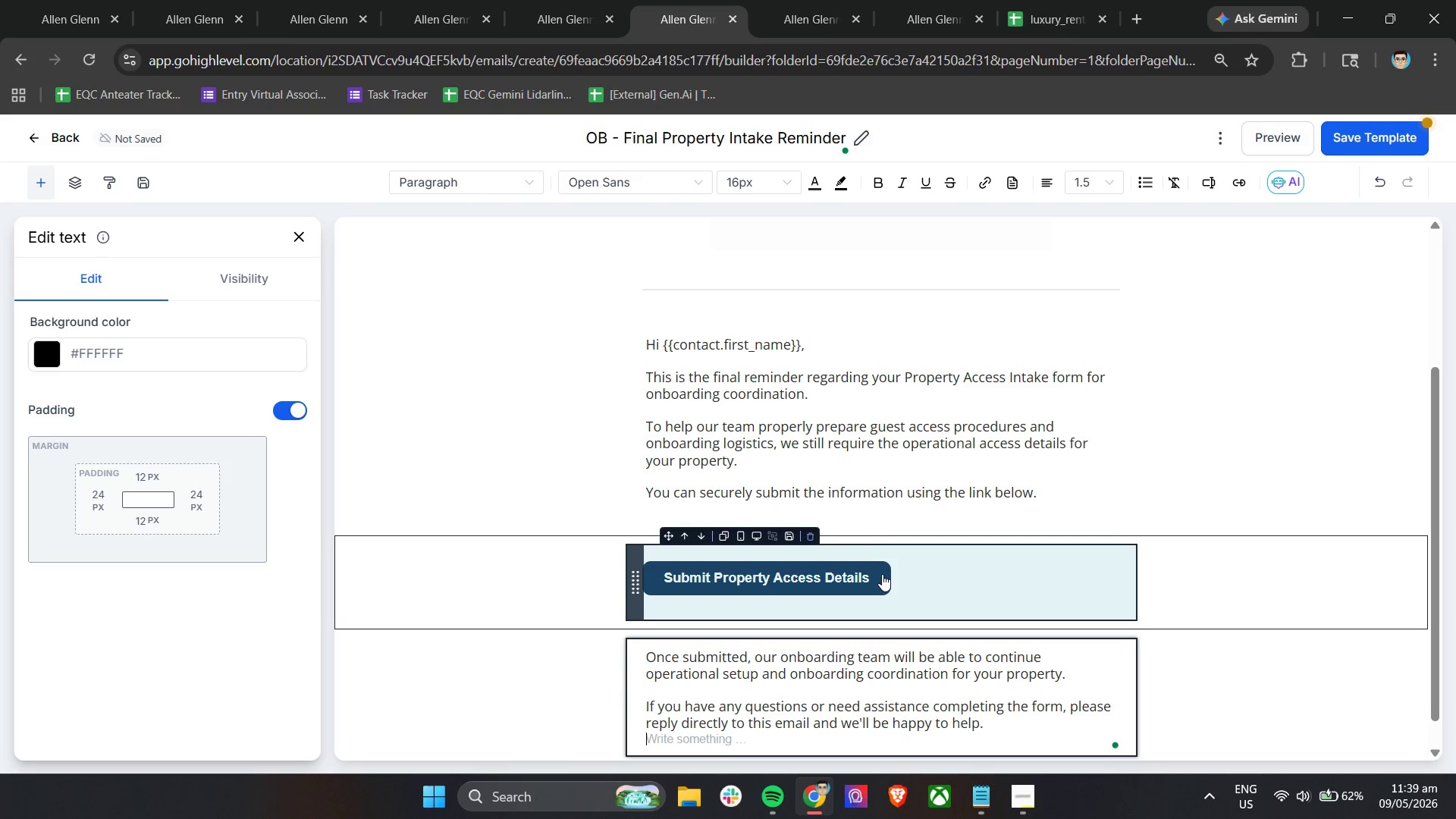 
key(Enter)
 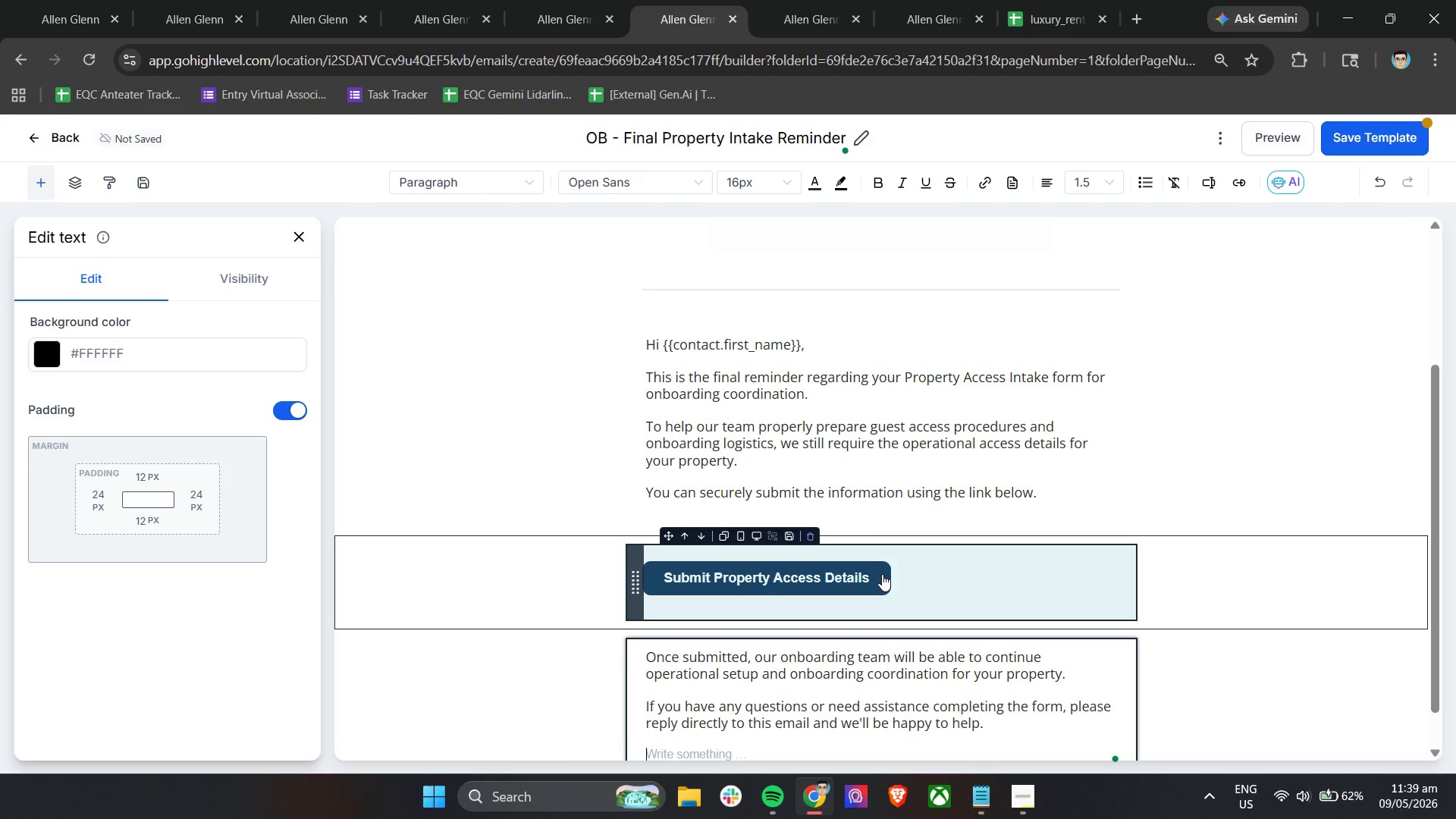 
type(Warm regards,)
 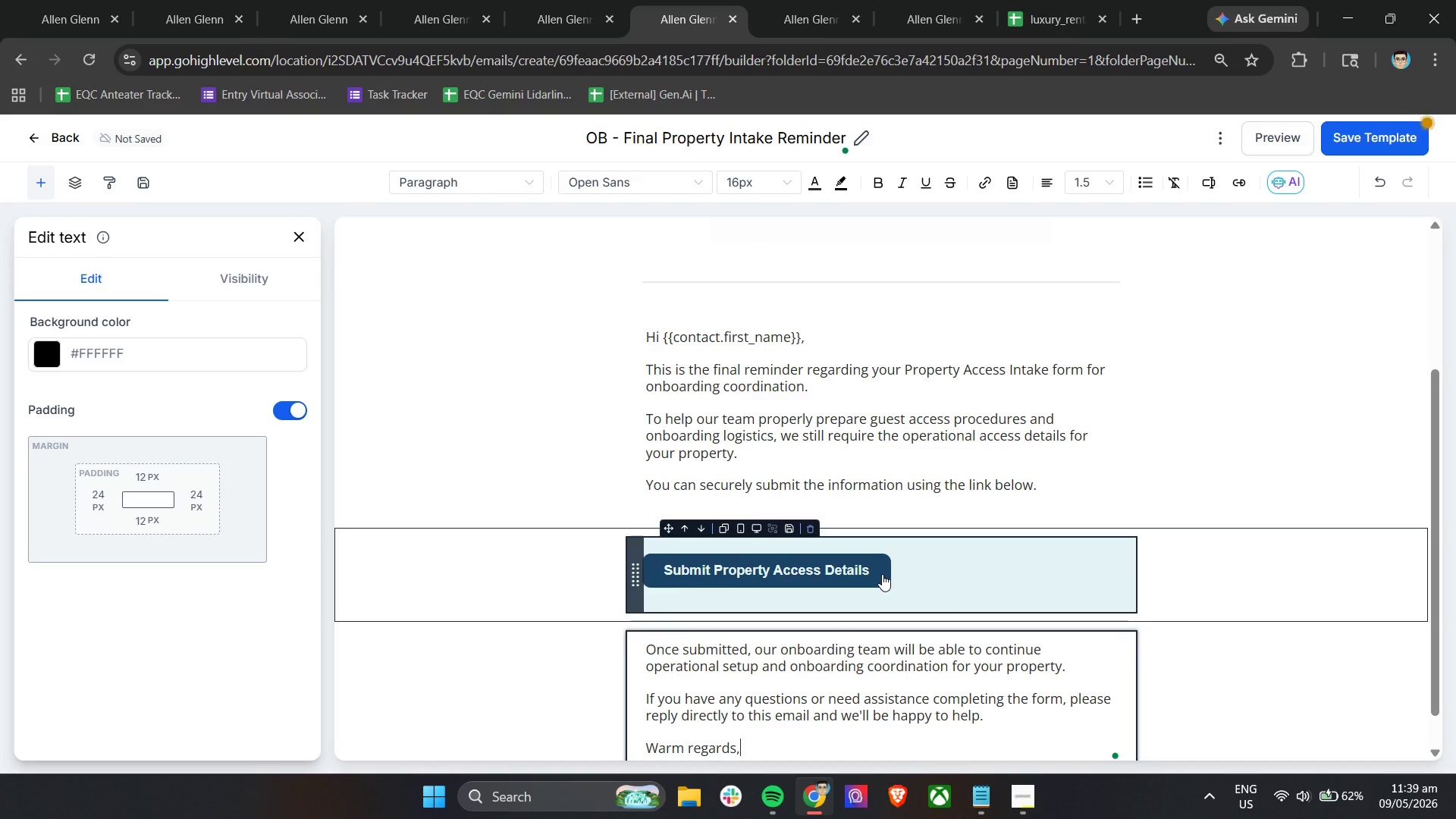 
key(Enter)
 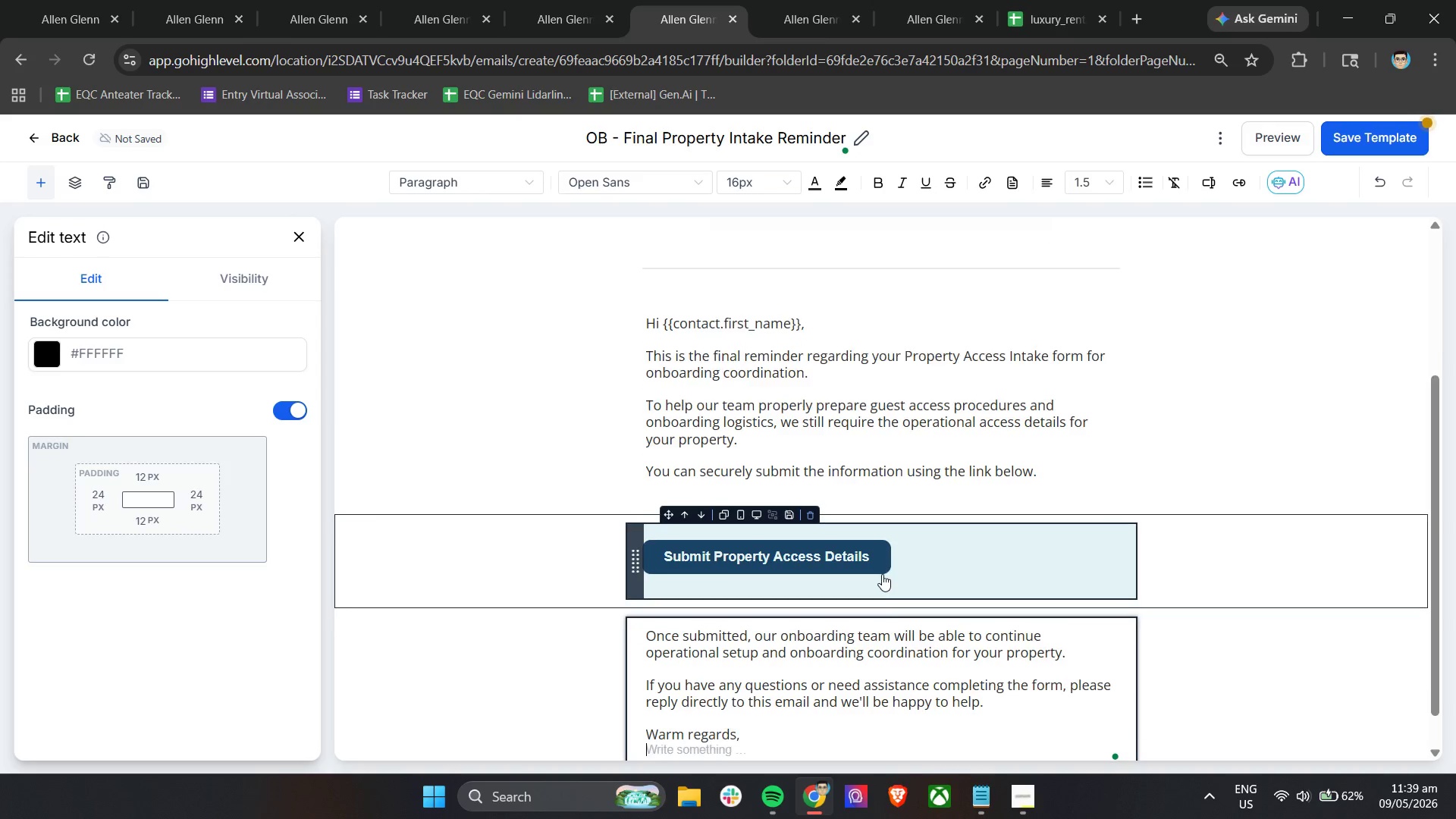 
key(Enter)
 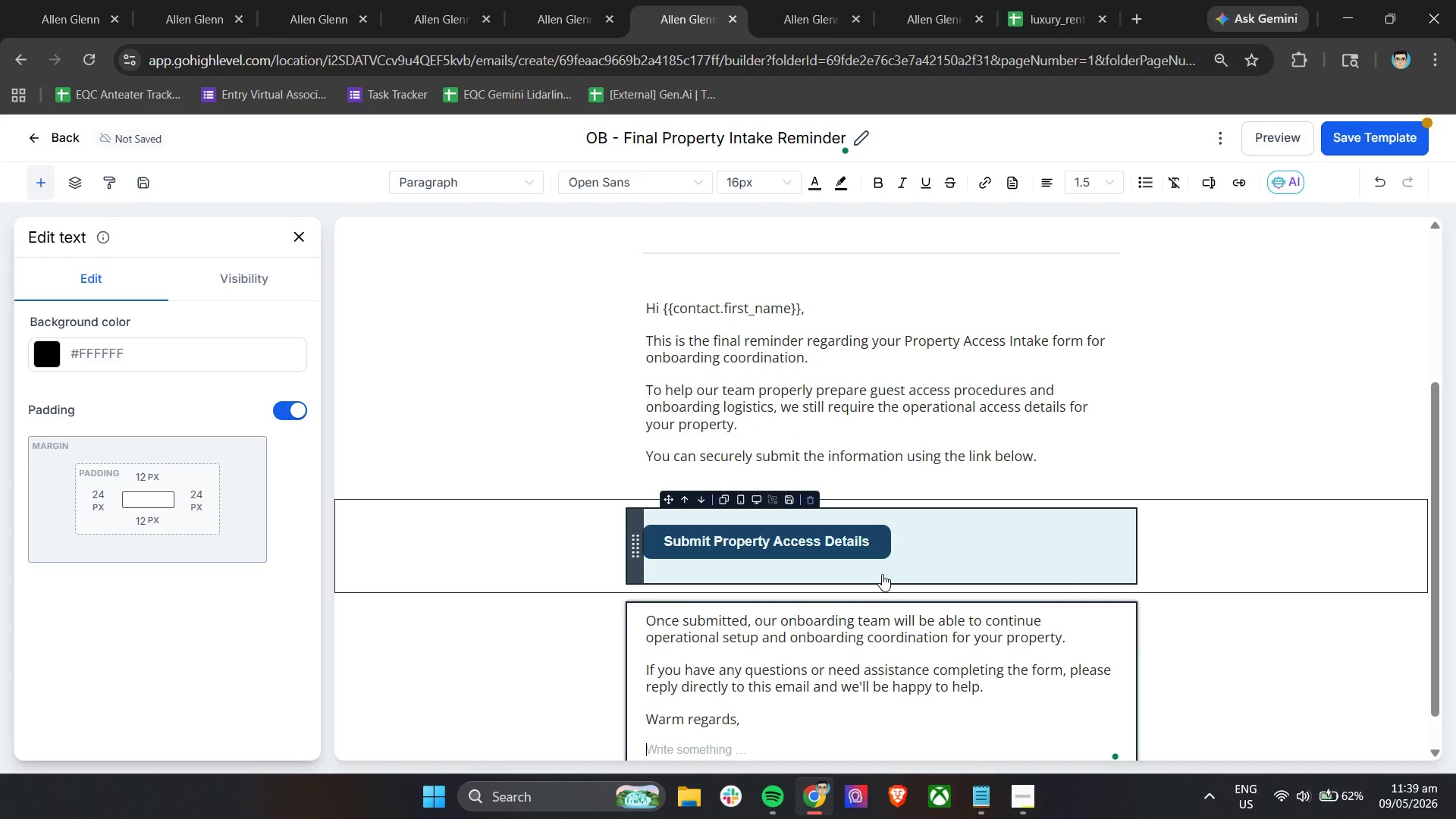 
type(Apex Stay Management)
 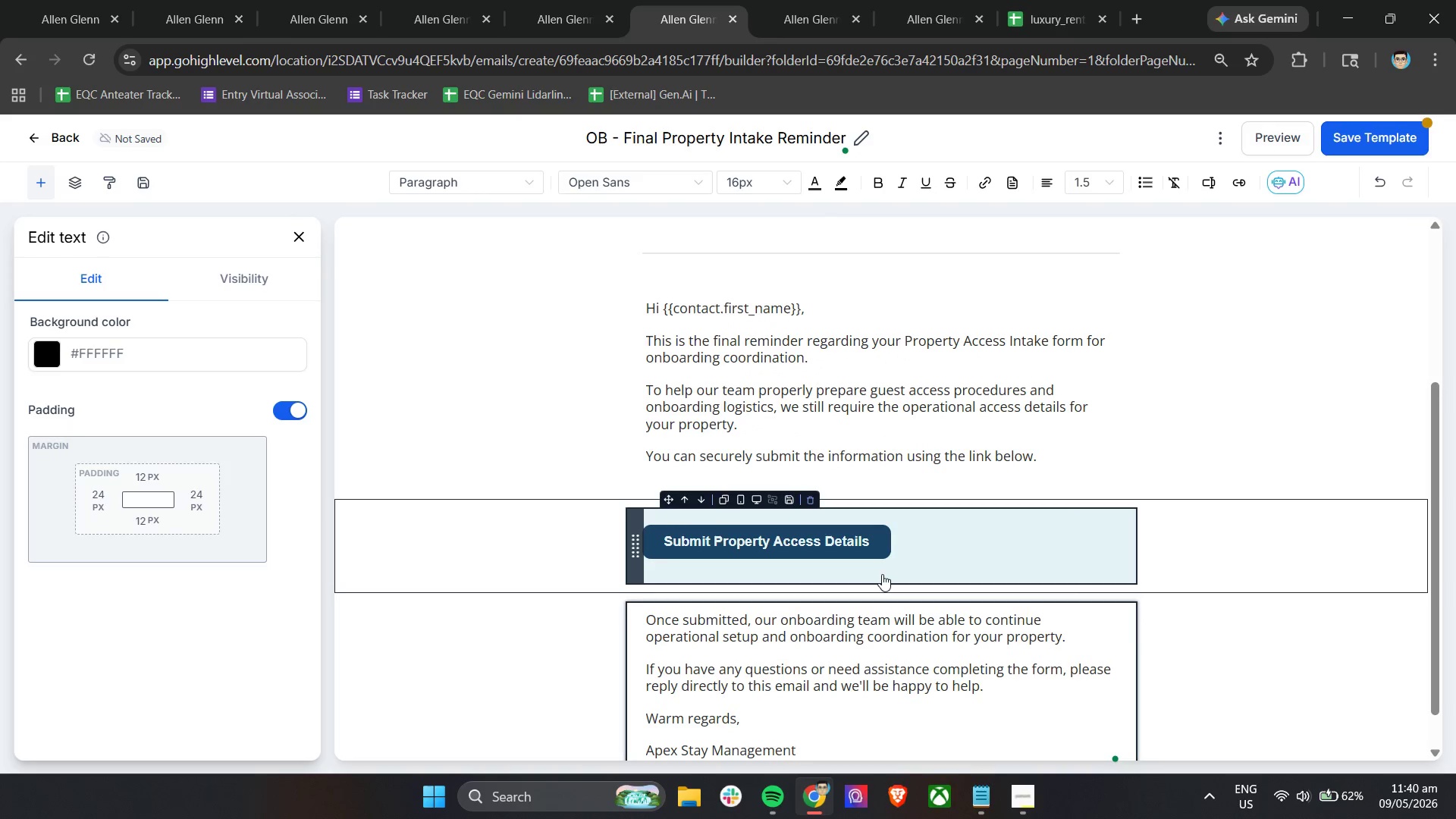 
key(Enter)
 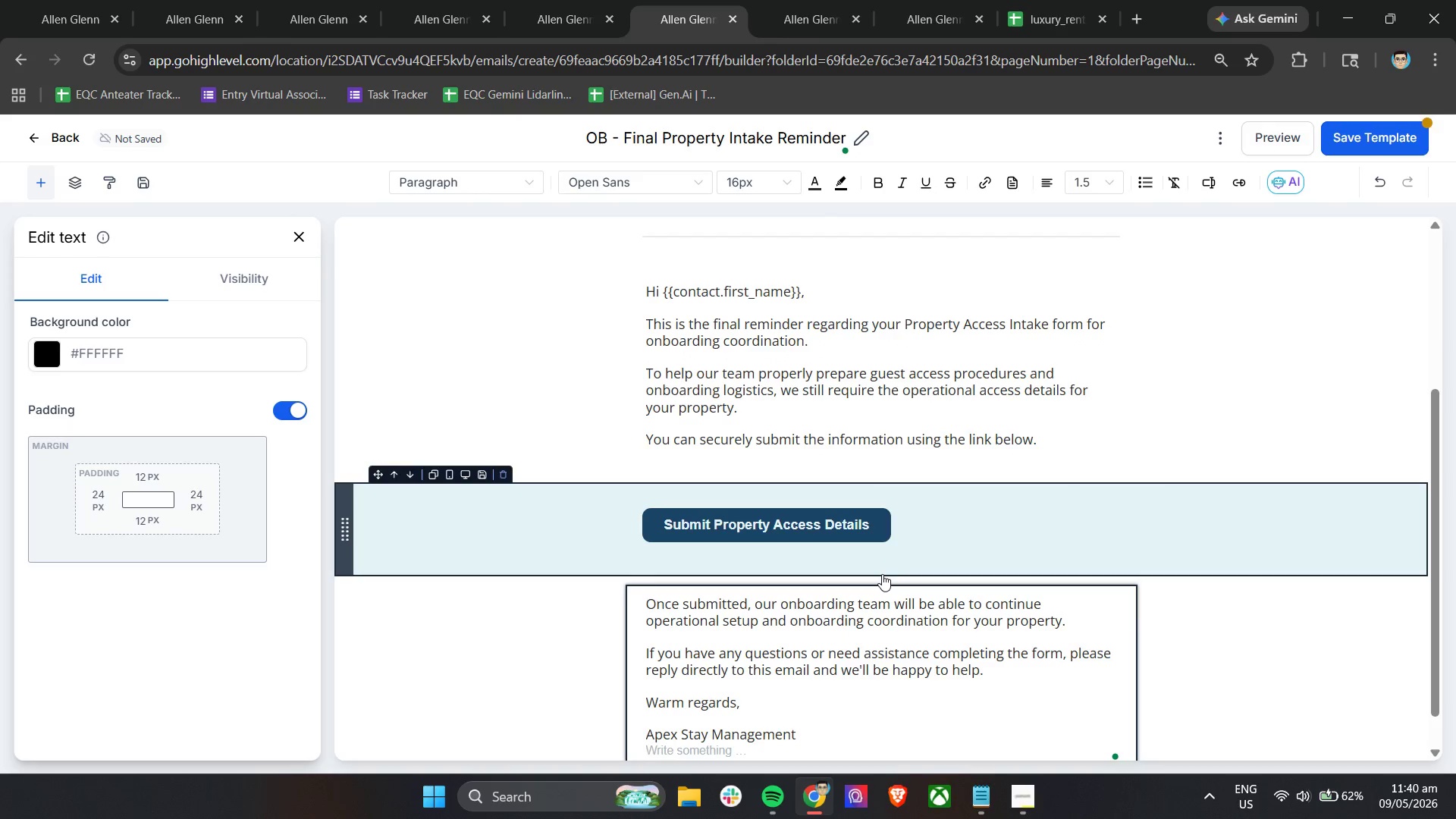 
type(Luxury Vacation Rental Management)
 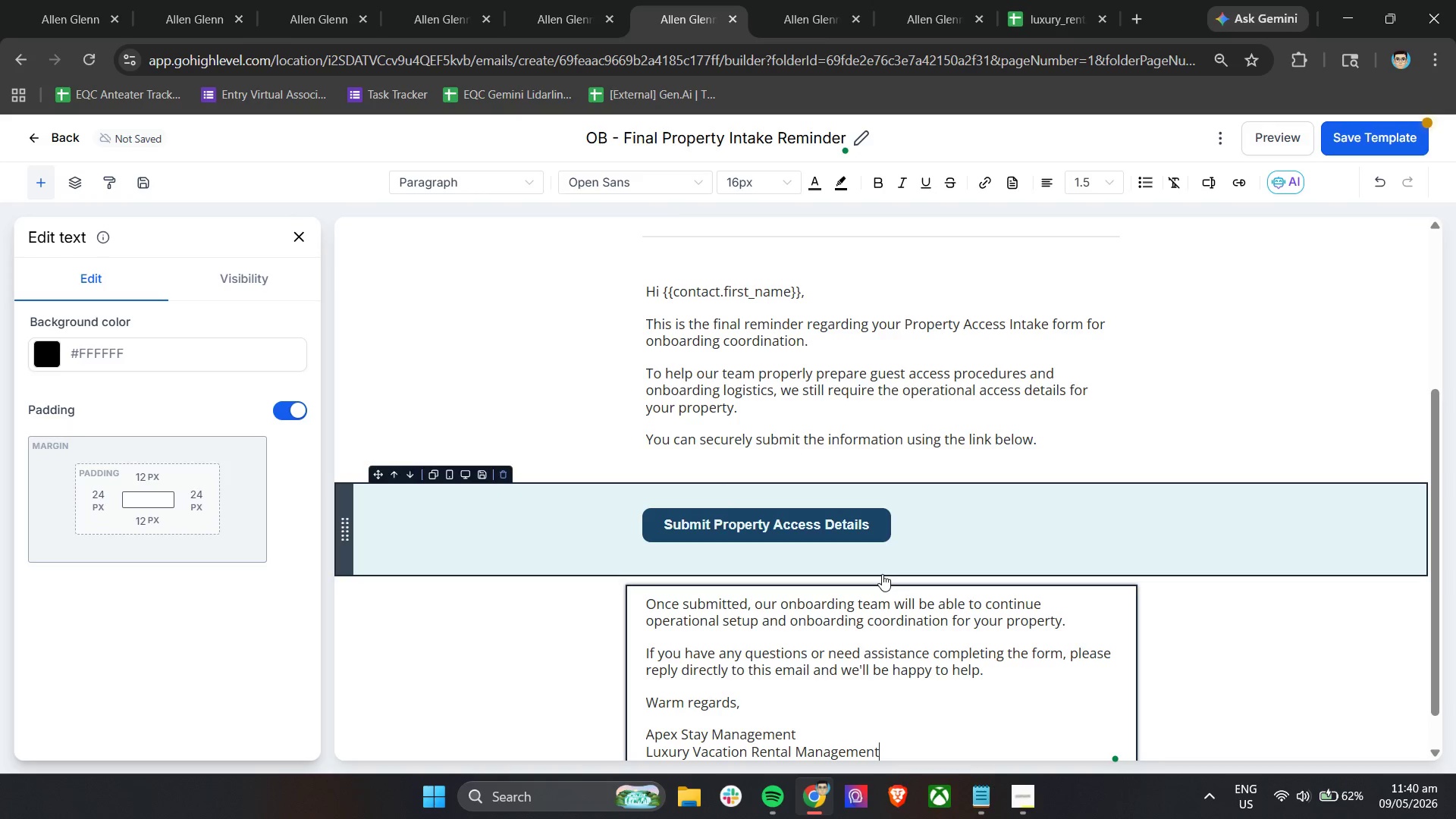 
scroll: coordinate [912, 571], scroll_direction: down, amount: 7.0
 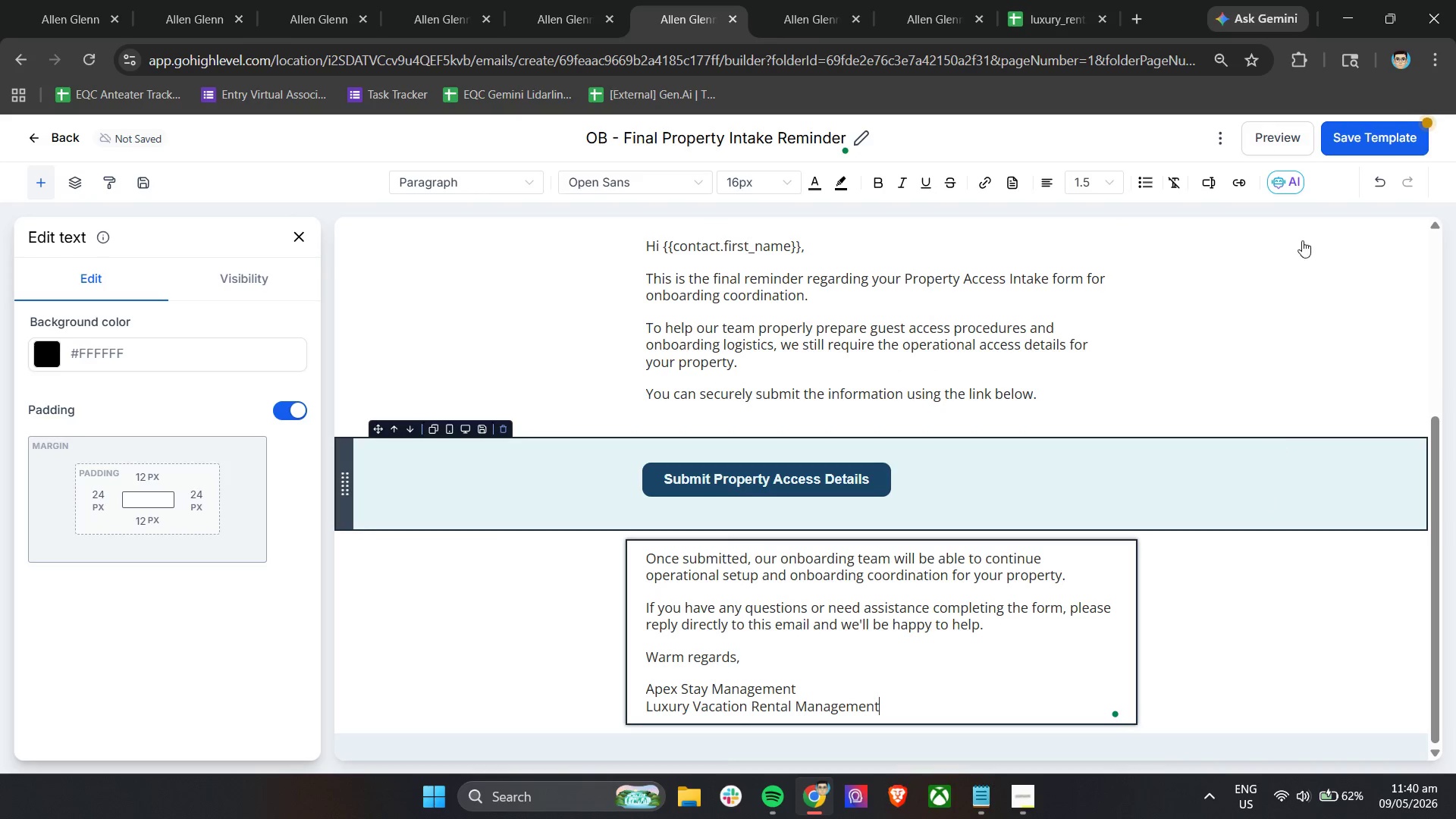 
left_click([1360, 142])
 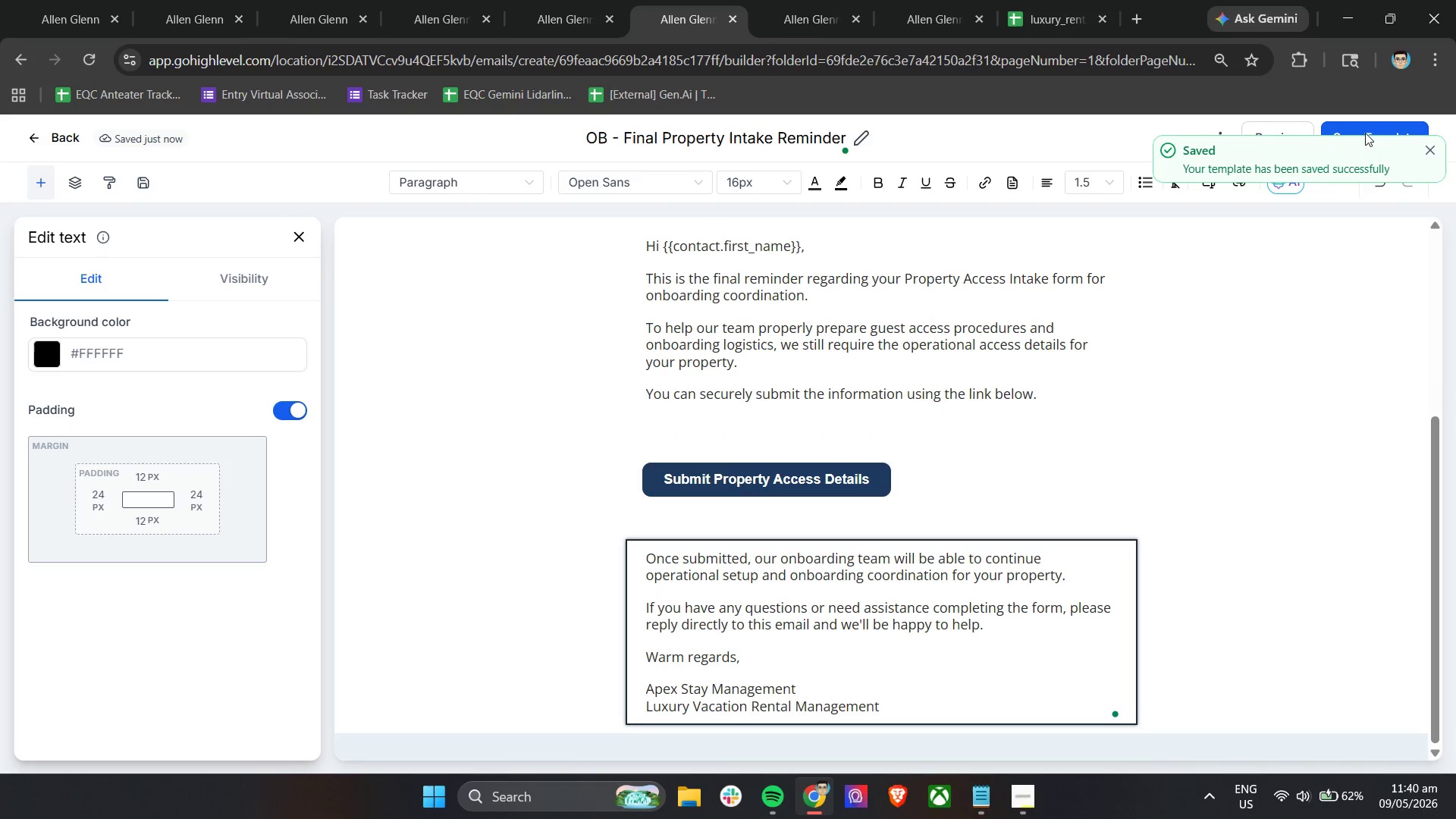 
left_click([1426, 146])
 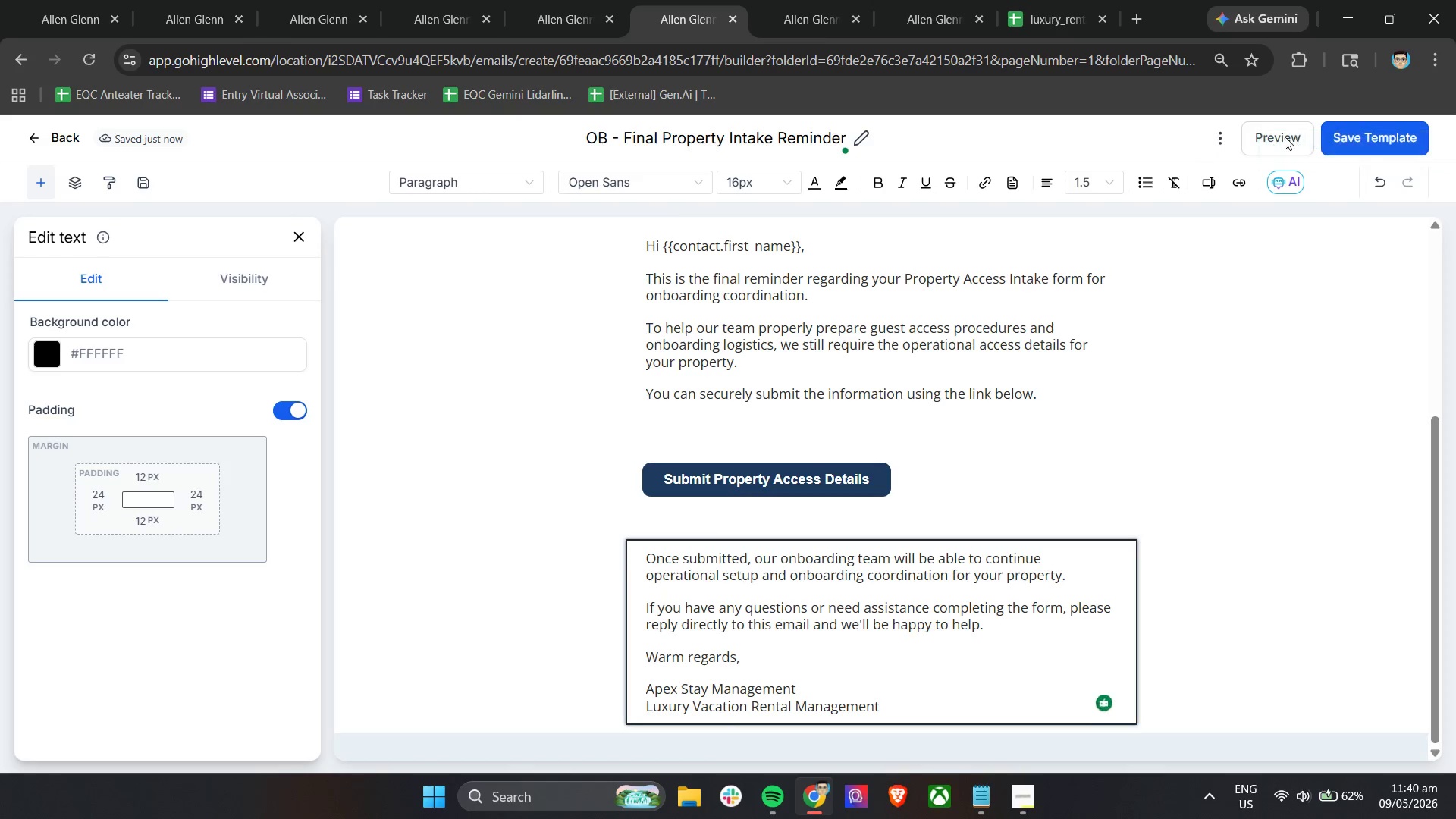 
left_click([1281, 136])
 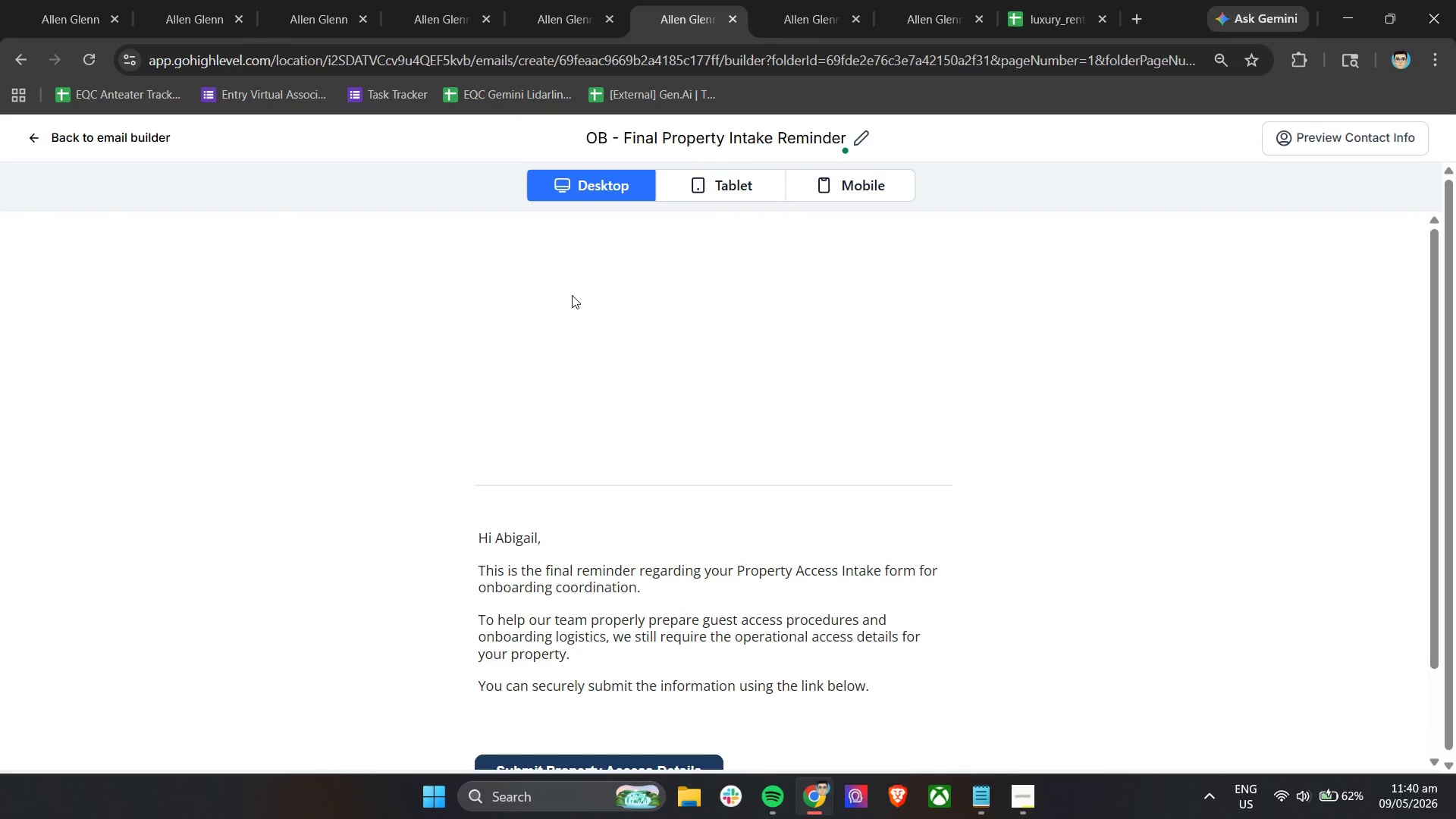 
scroll: coordinate [596, 276], scroll_direction: down, amount: 5.0
 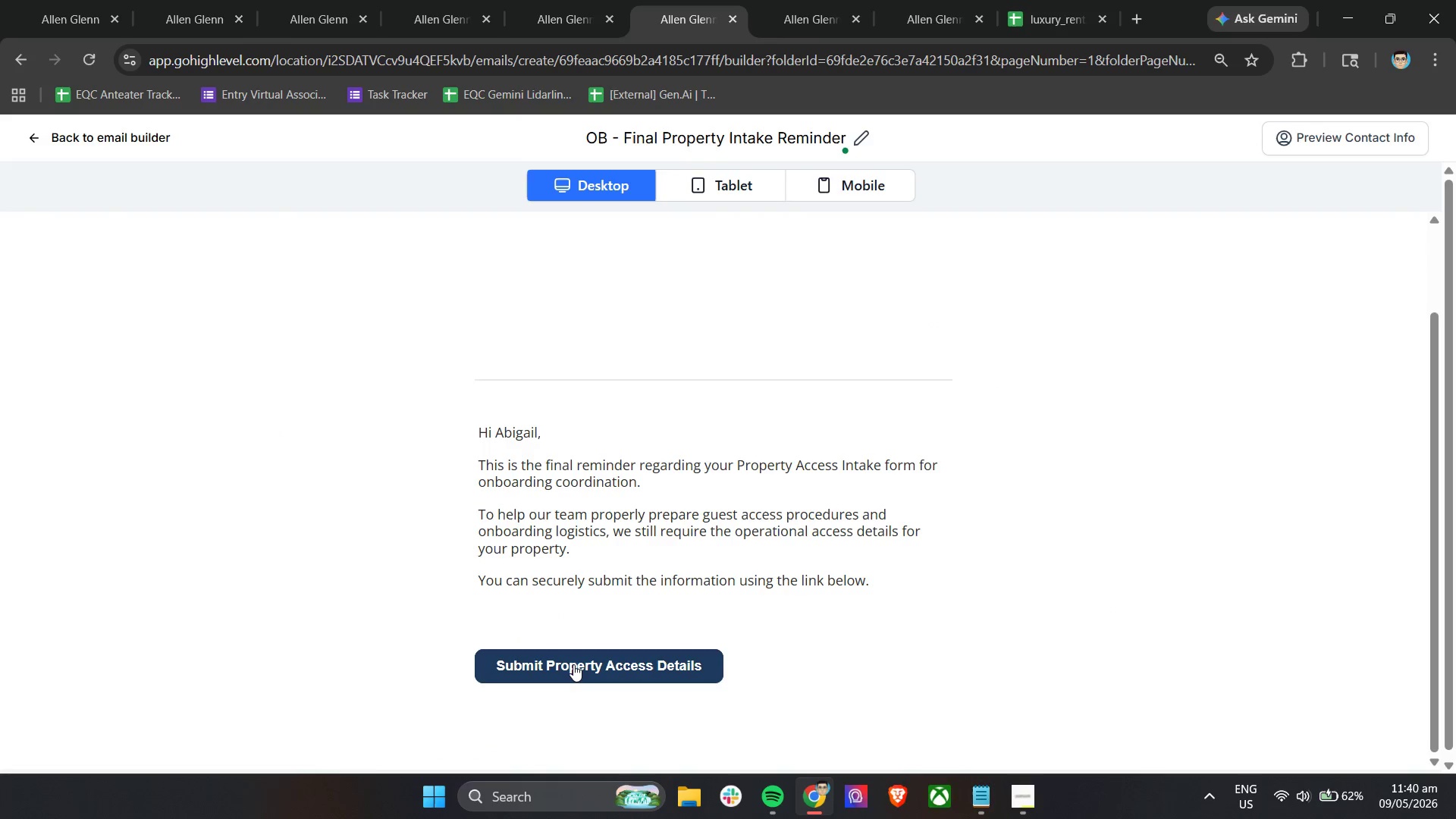 
left_click([573, 664])
 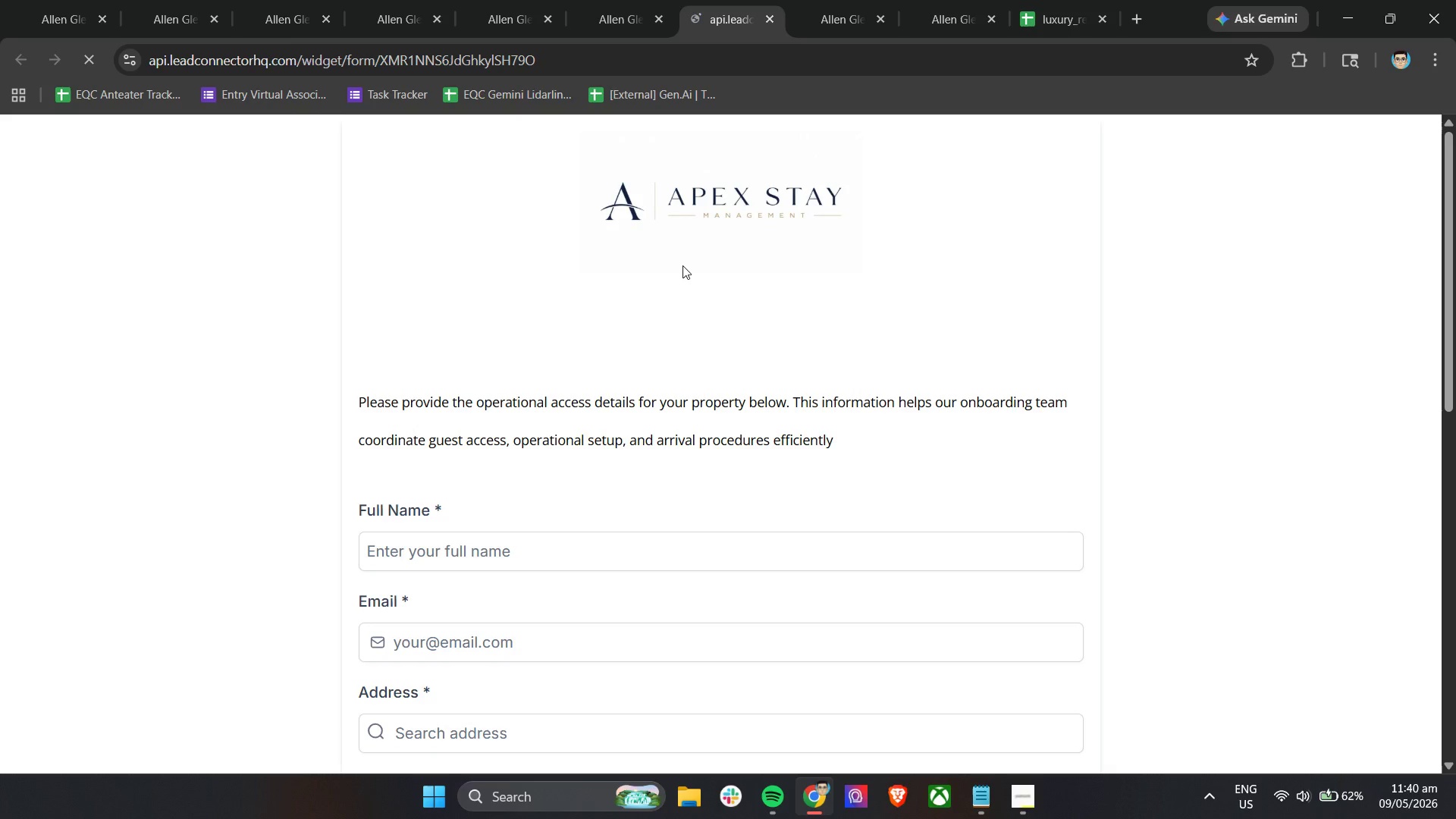 
left_click([773, 16])
 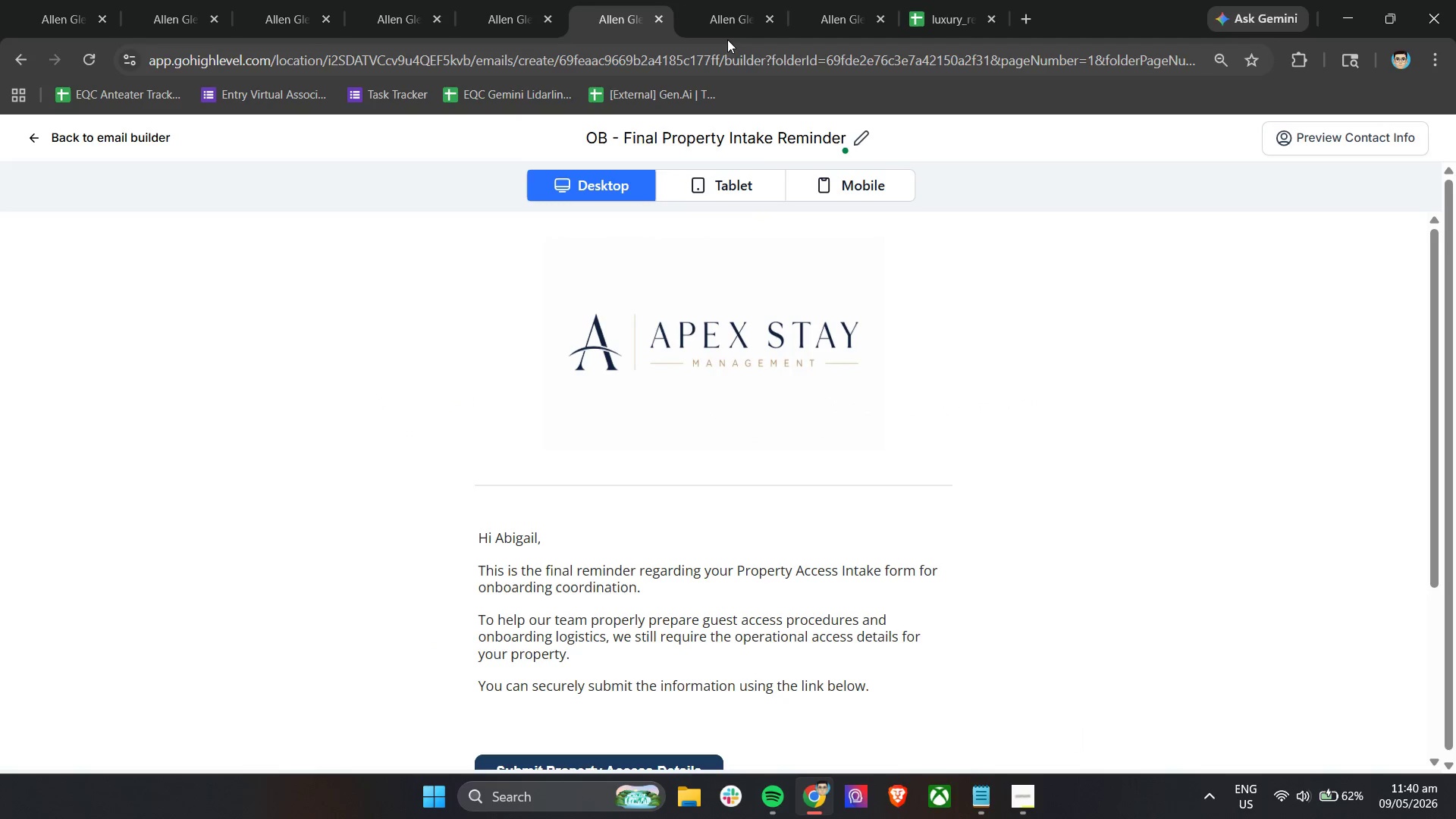 
left_click([727, 6])
 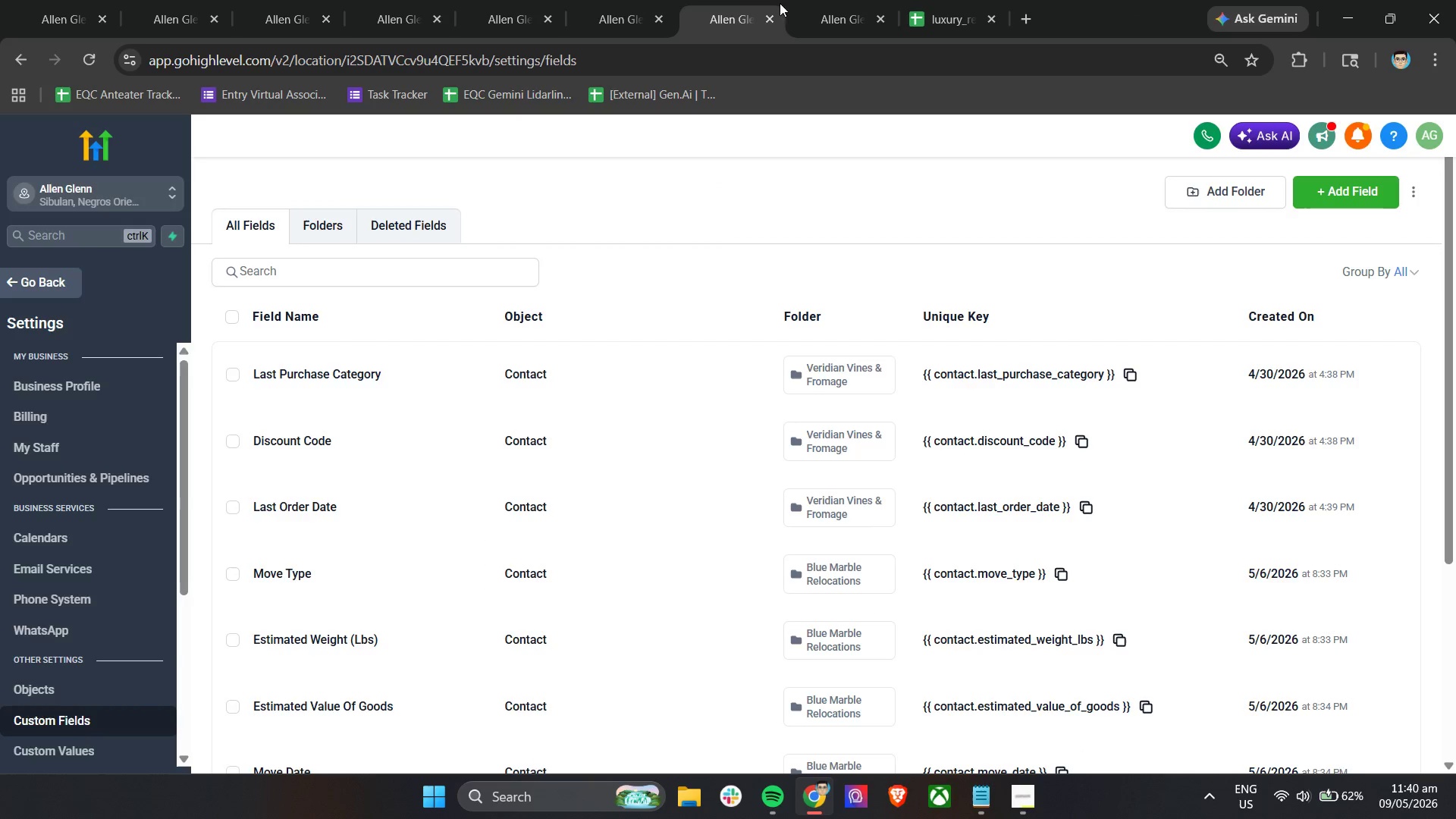 
left_click([833, 0])
 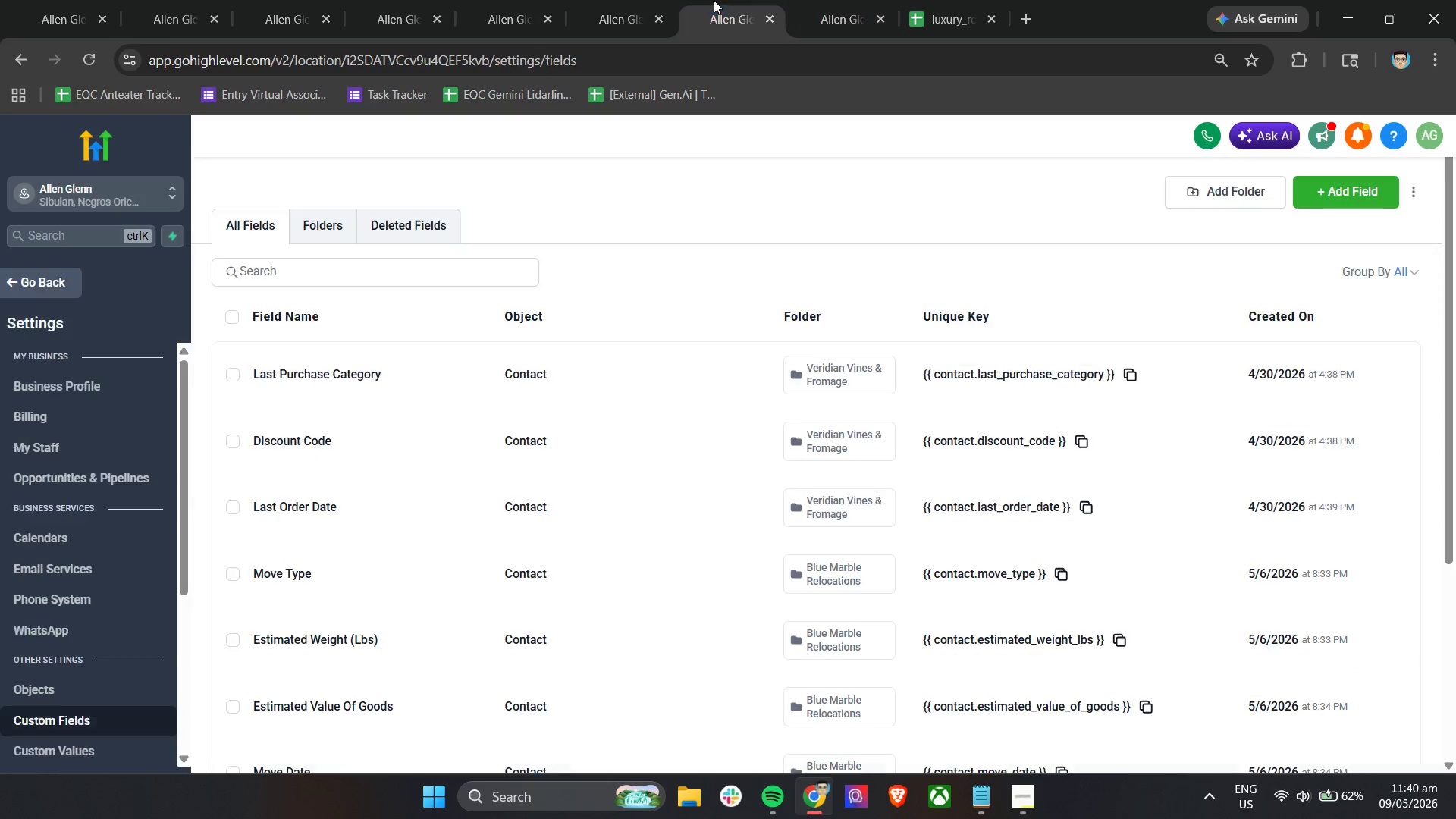 
triple_click([629, 0])
 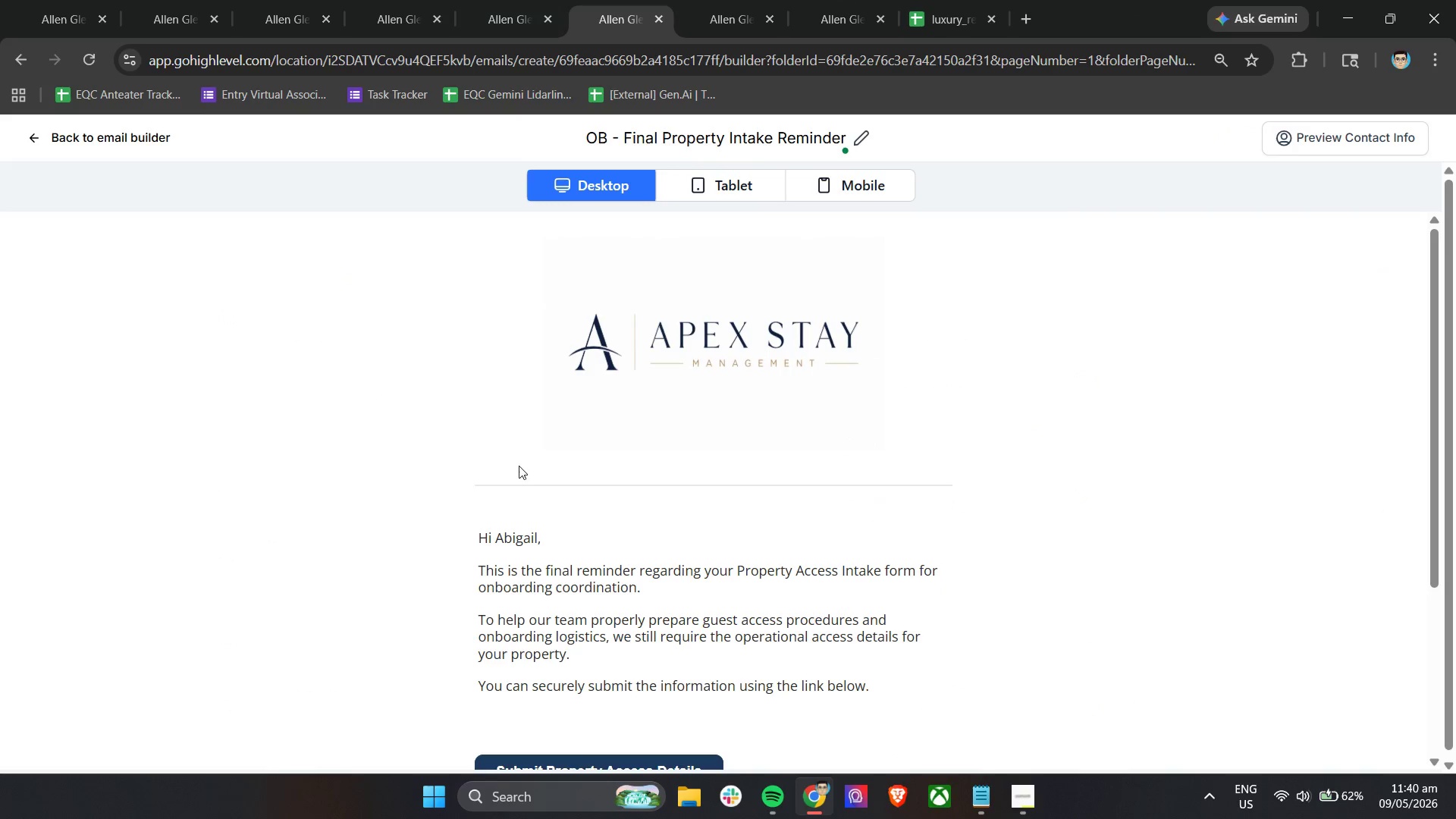 